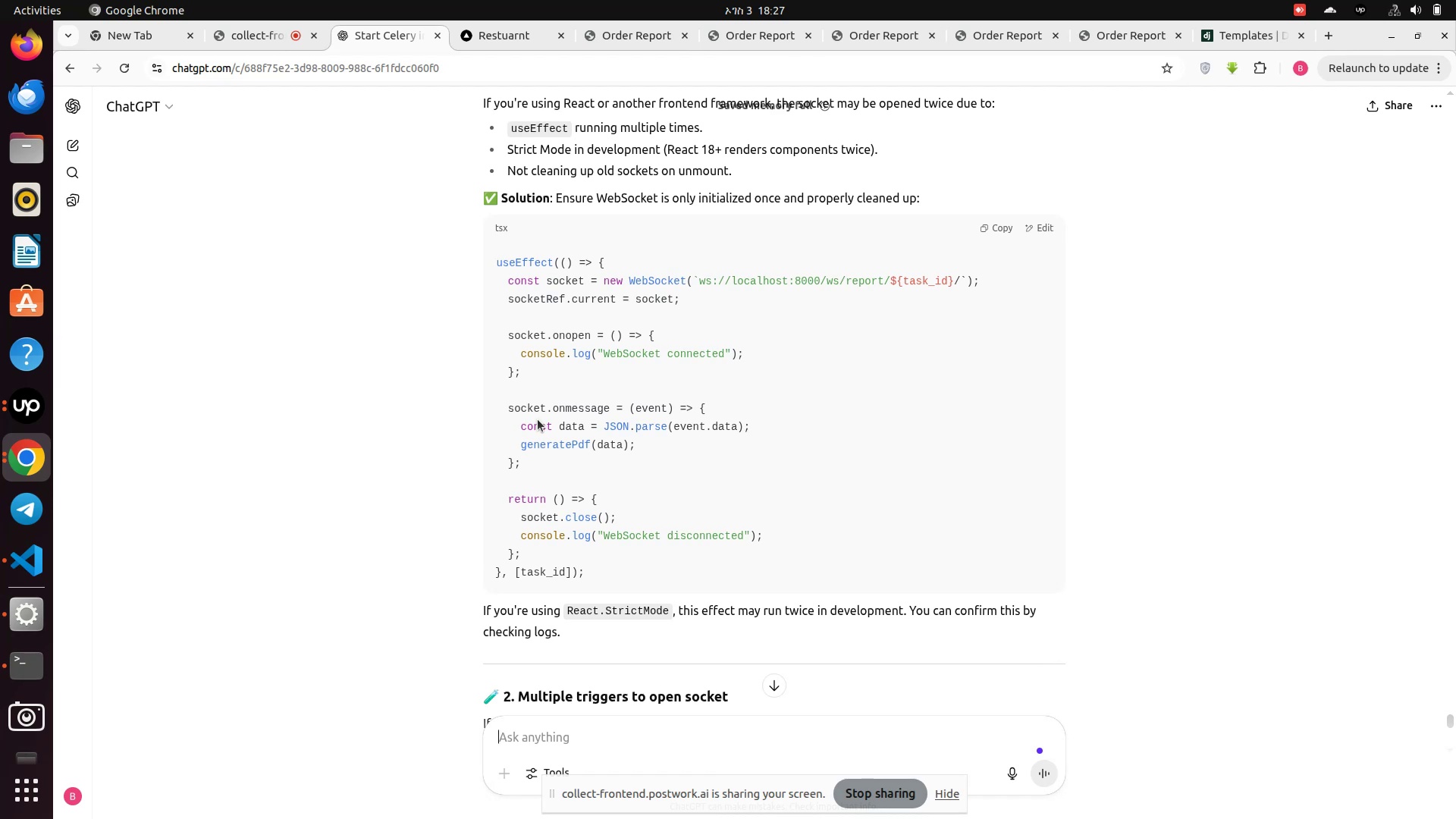 
wait(7.09)
 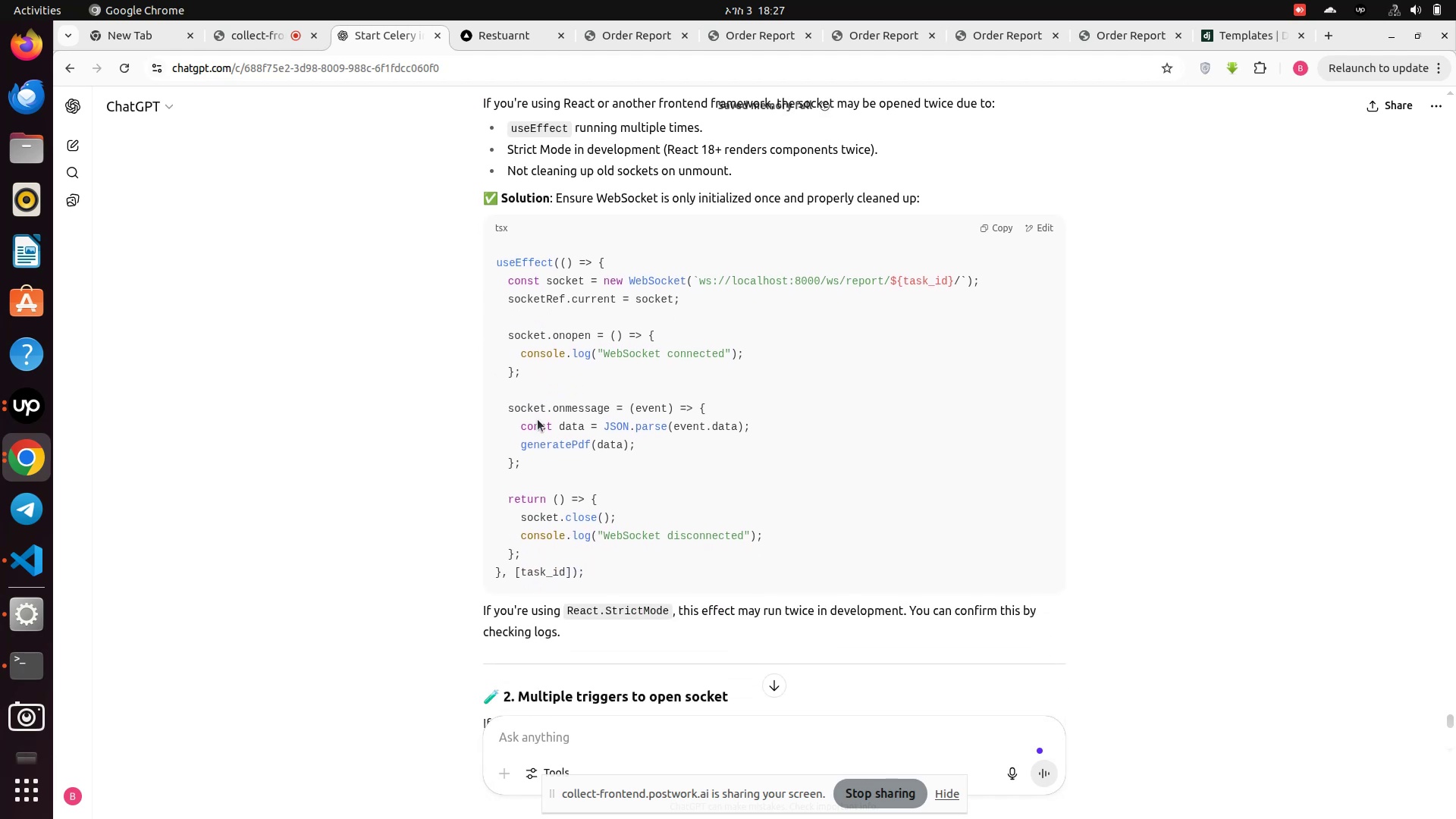 
scroll: coordinate [538, 419], scroll_direction: down, amount: 1.0
 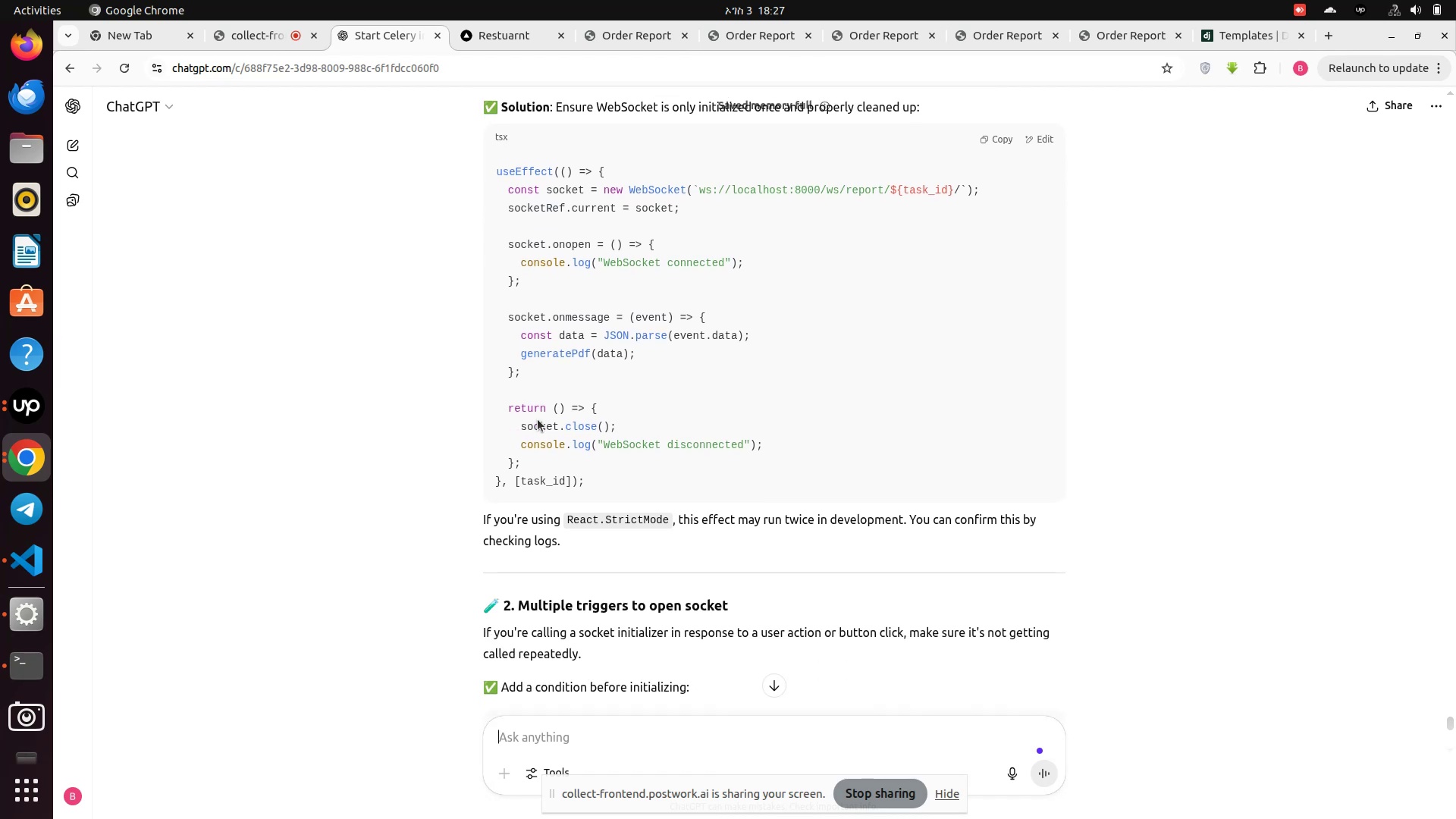 
scroll: coordinate [538, 419], scroll_direction: up, amount: 1.0
 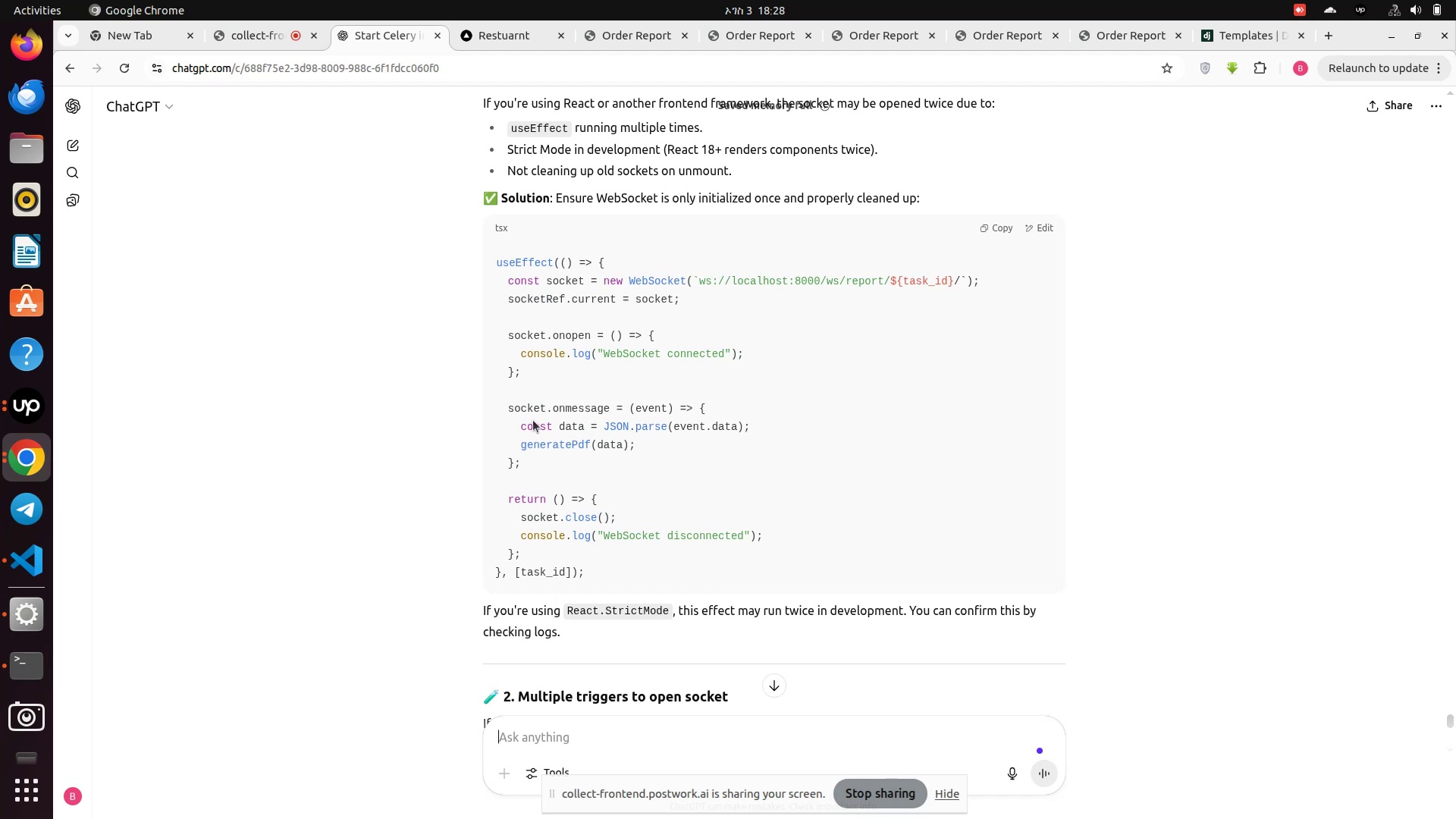 
wait(19.46)
 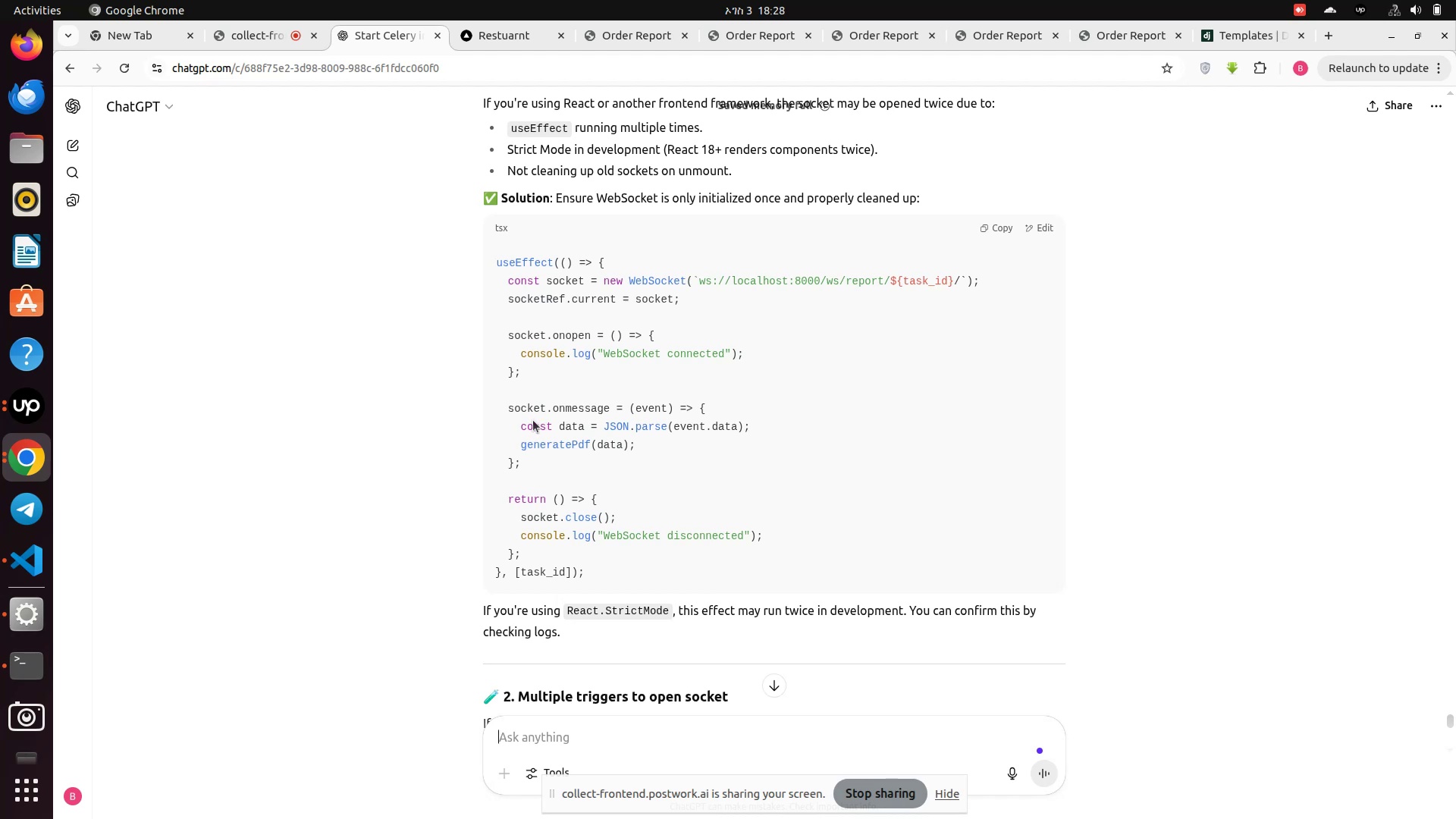 
left_click([30, 413])
 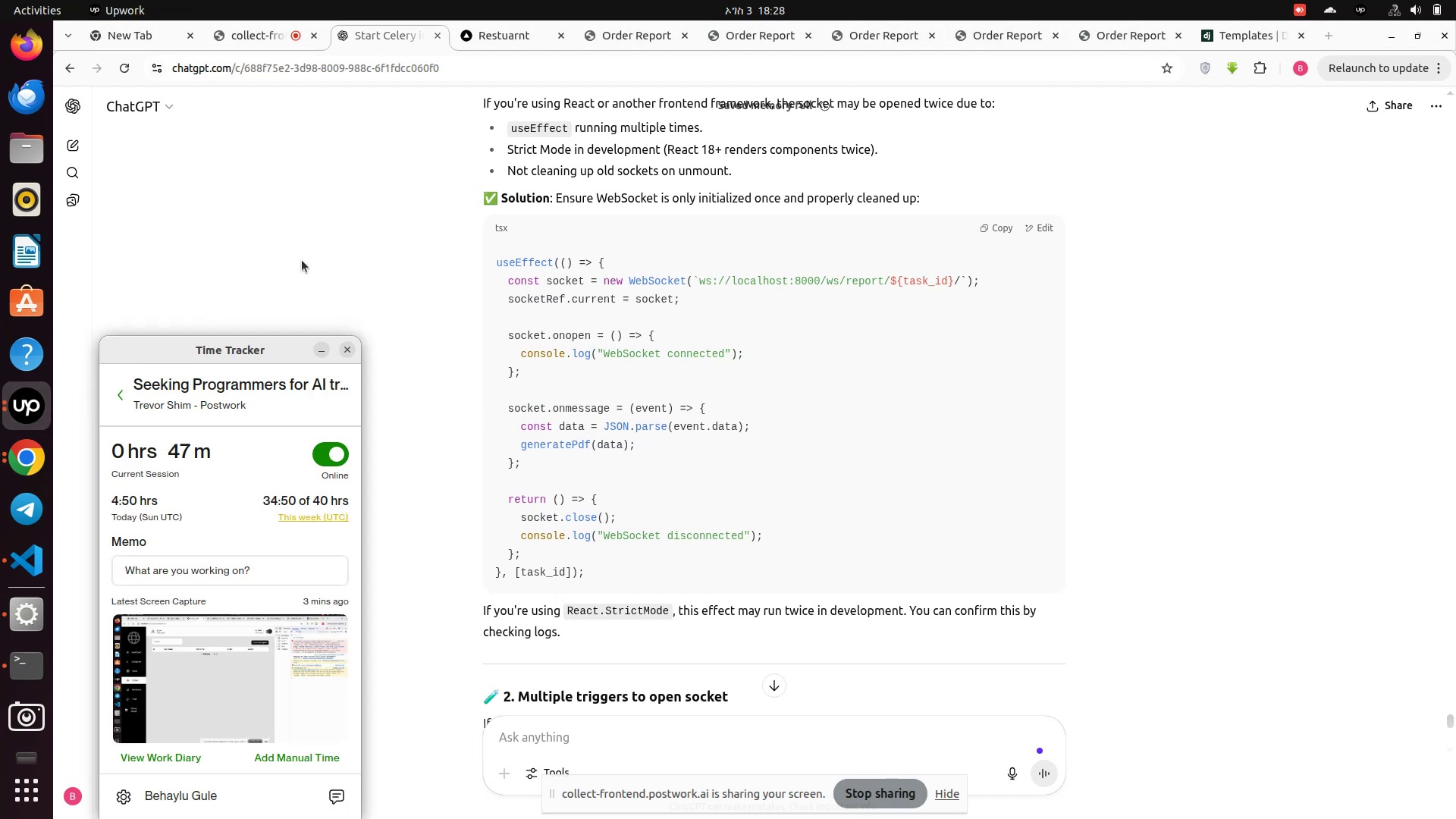 
left_click([302, 260])
 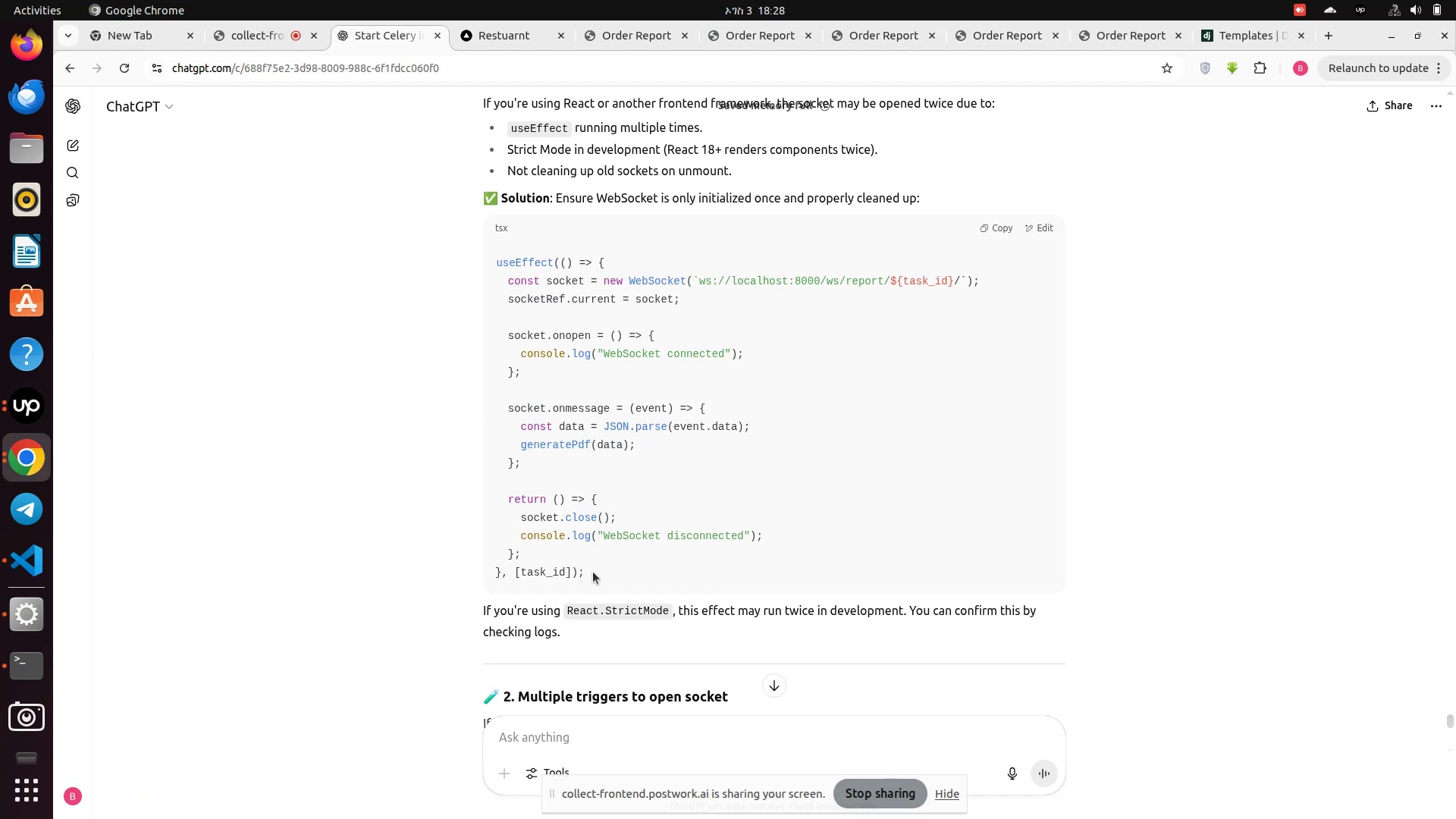 
scroll: coordinate [602, 565], scroll_direction: down, amount: 1.0
 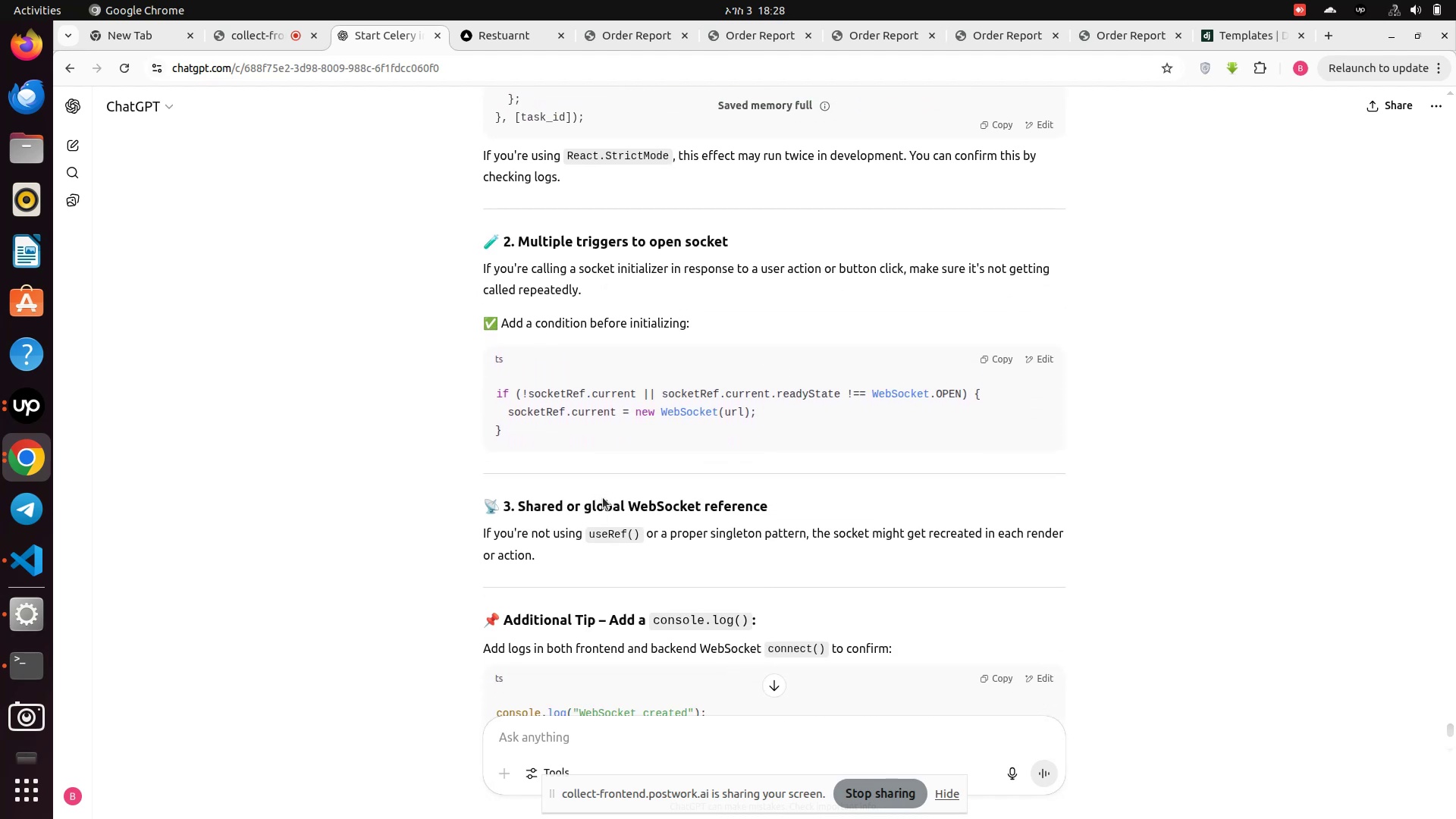 
wait(9.82)
 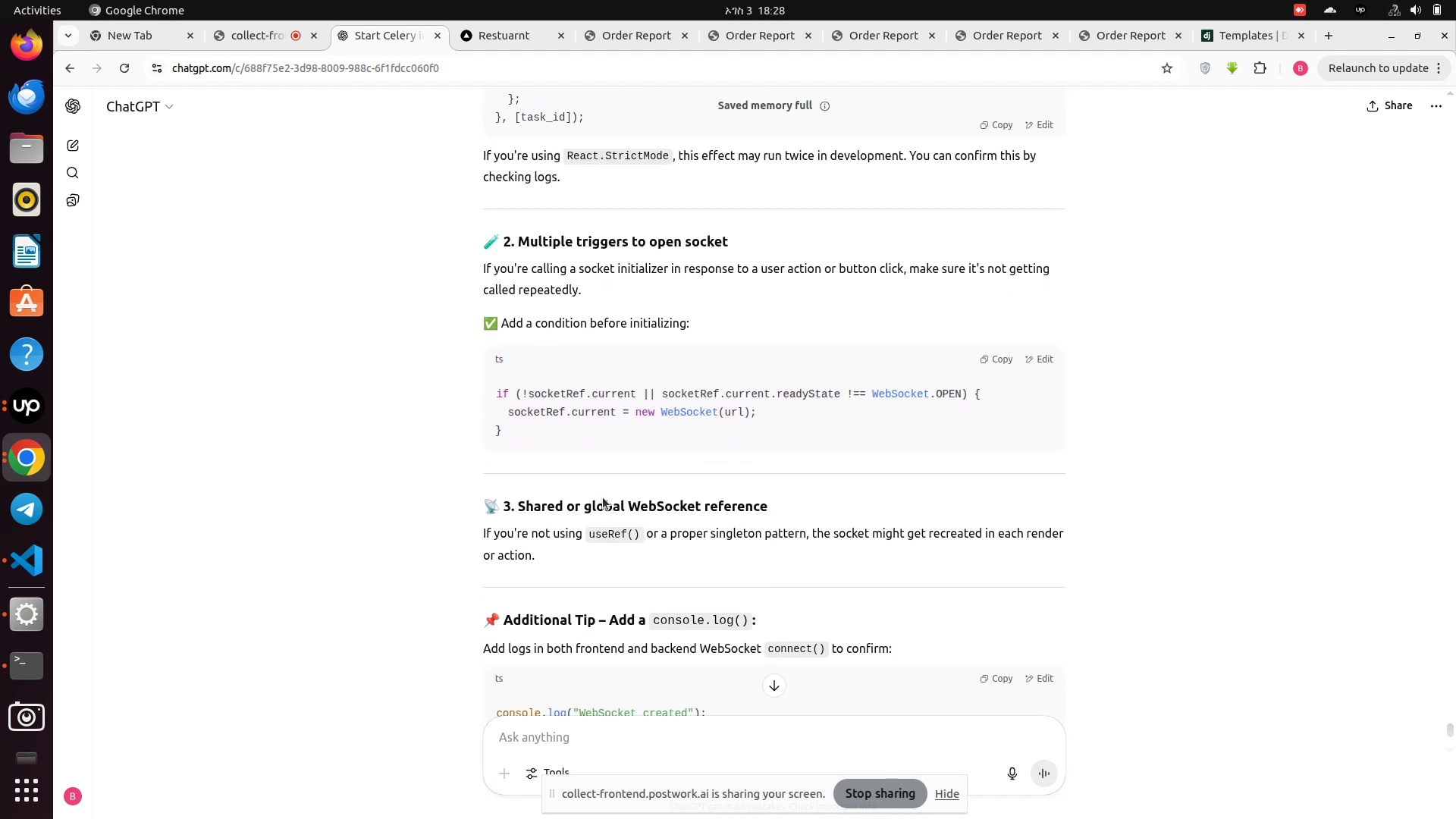 
scroll: coordinate [602, 488], scroll_direction: down, amount: 1.0
 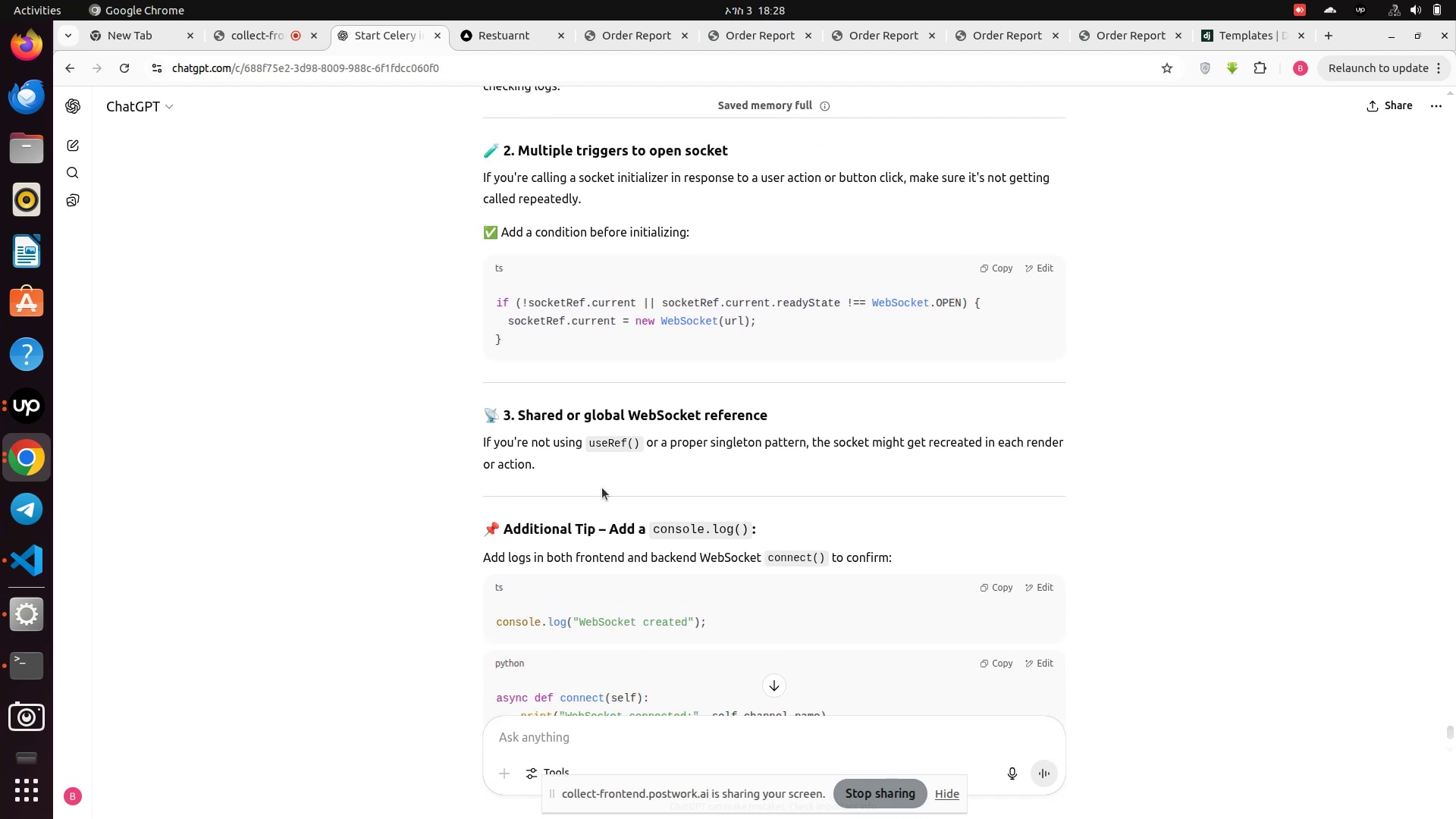 
scroll: coordinate [602, 488], scroll_direction: up, amount: 1.0
 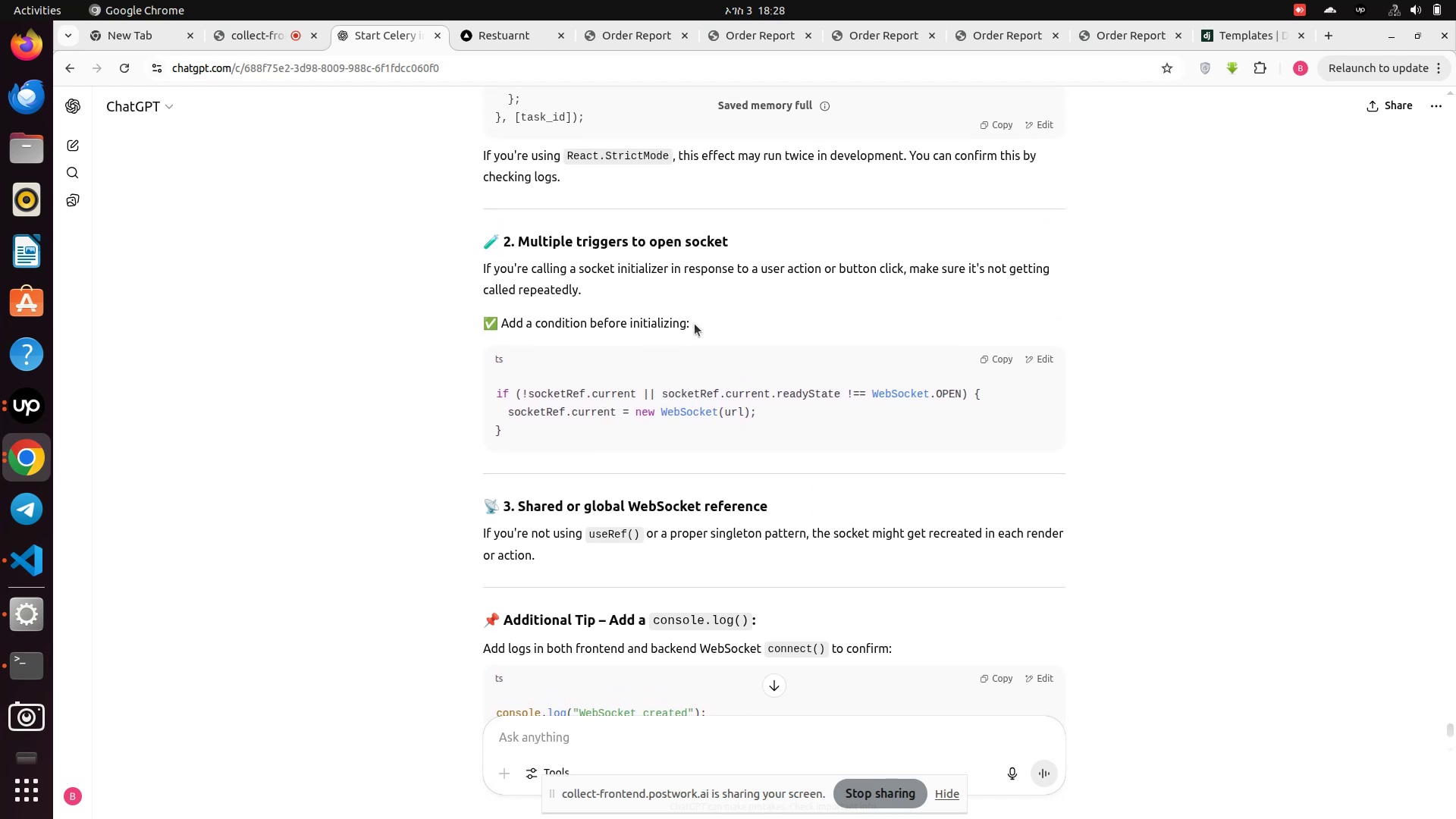 